 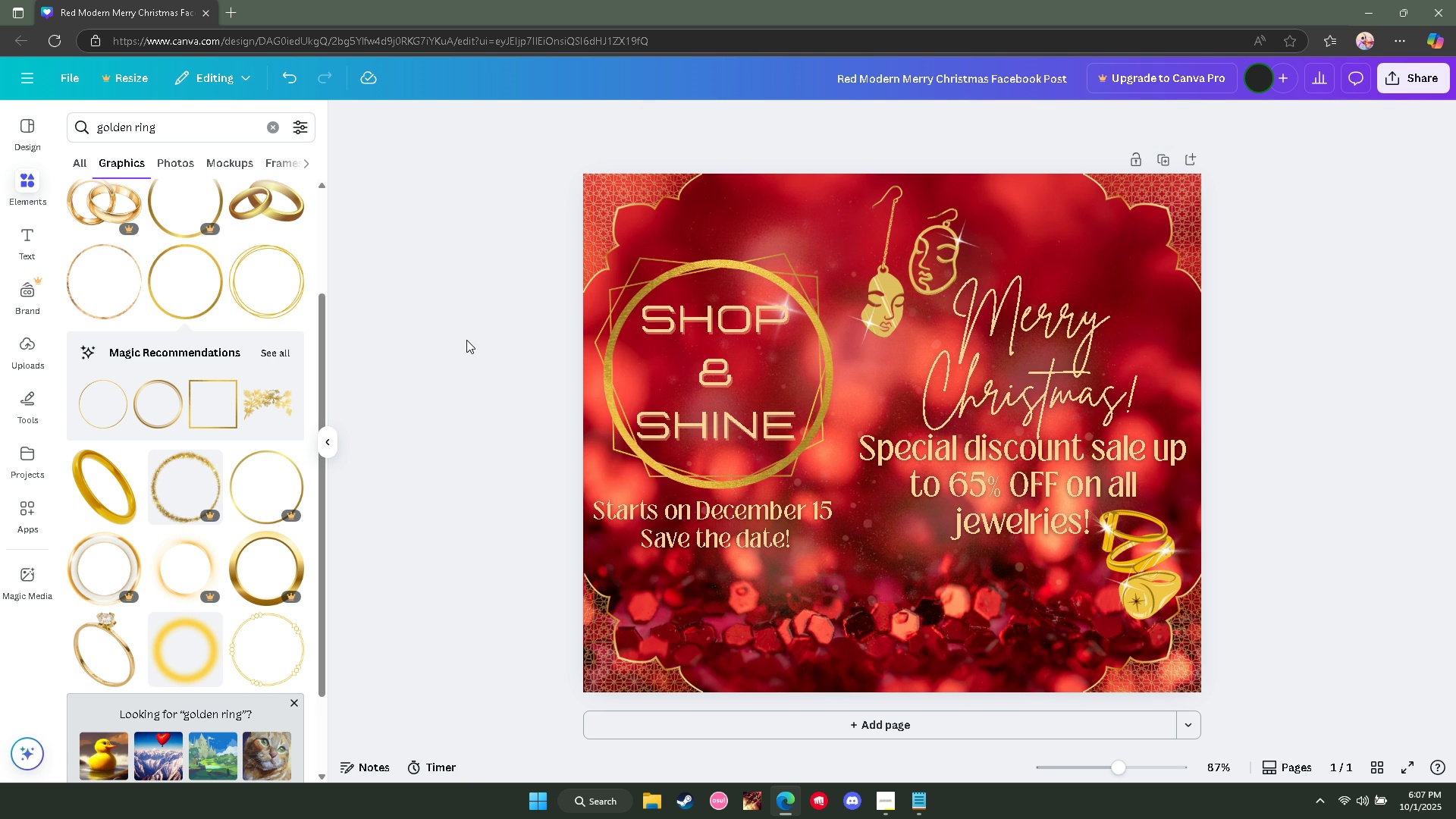 
left_click([794, 279])
 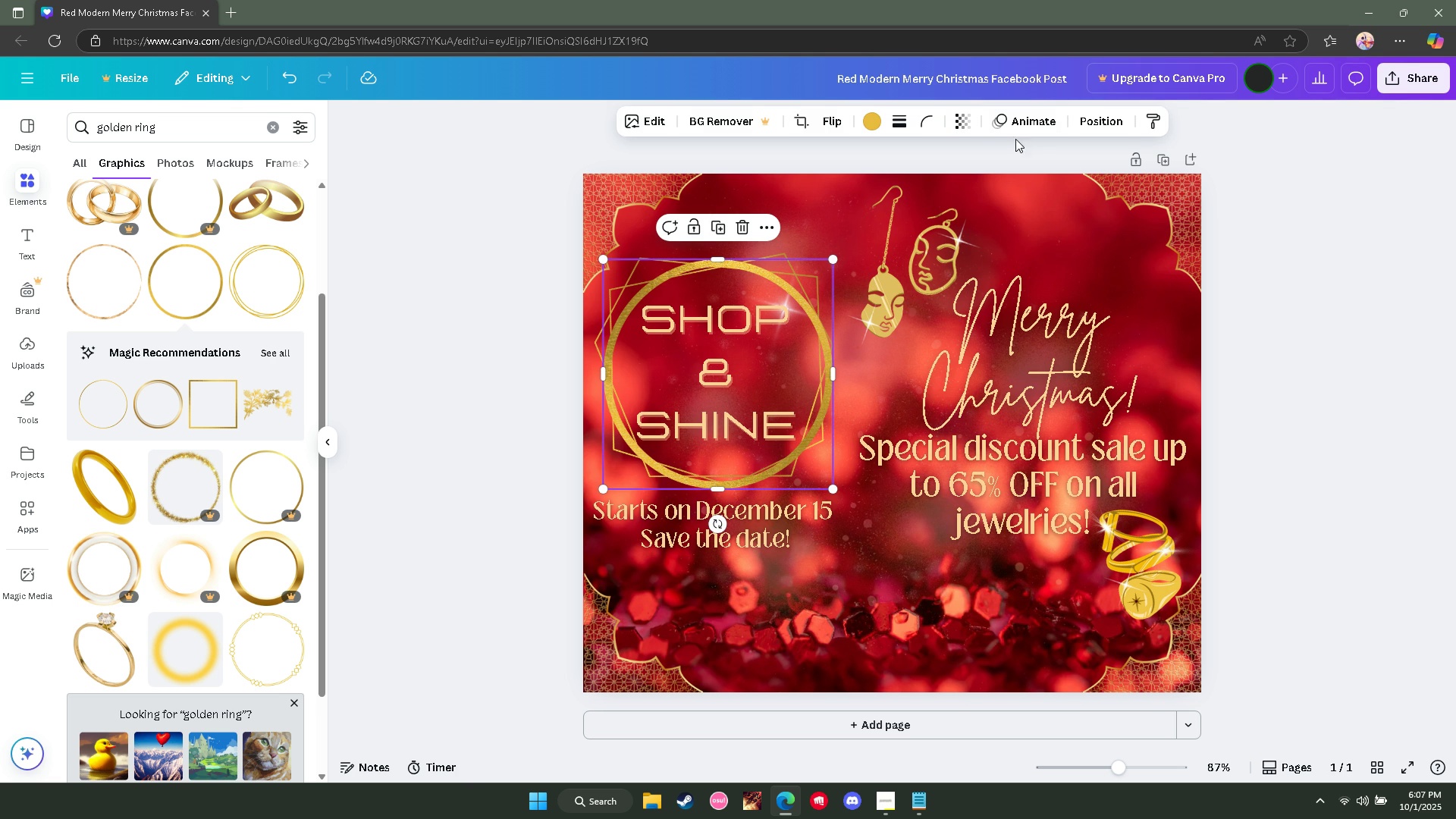 
left_click([1024, 127])
 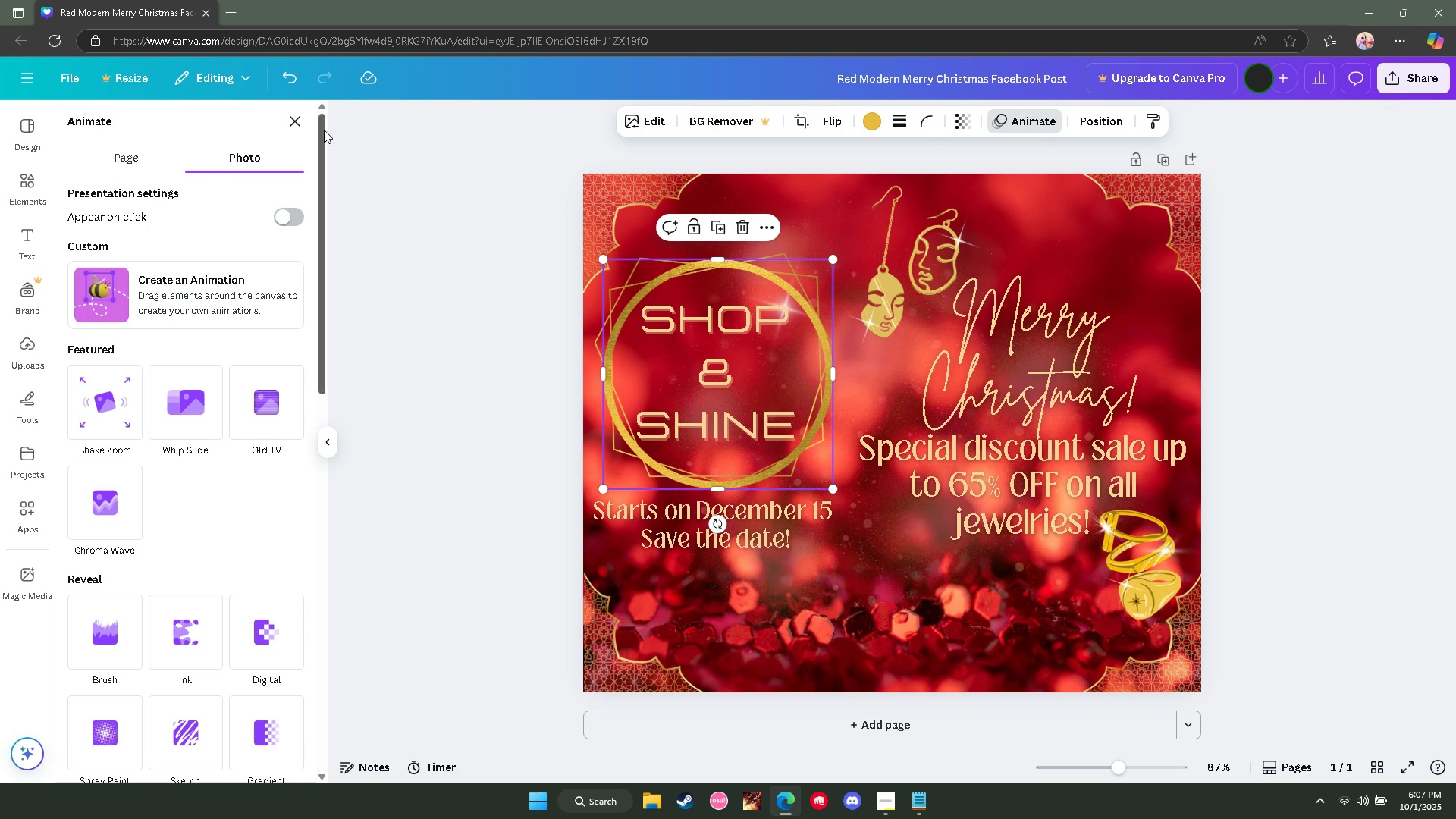 
left_click([294, 127])
 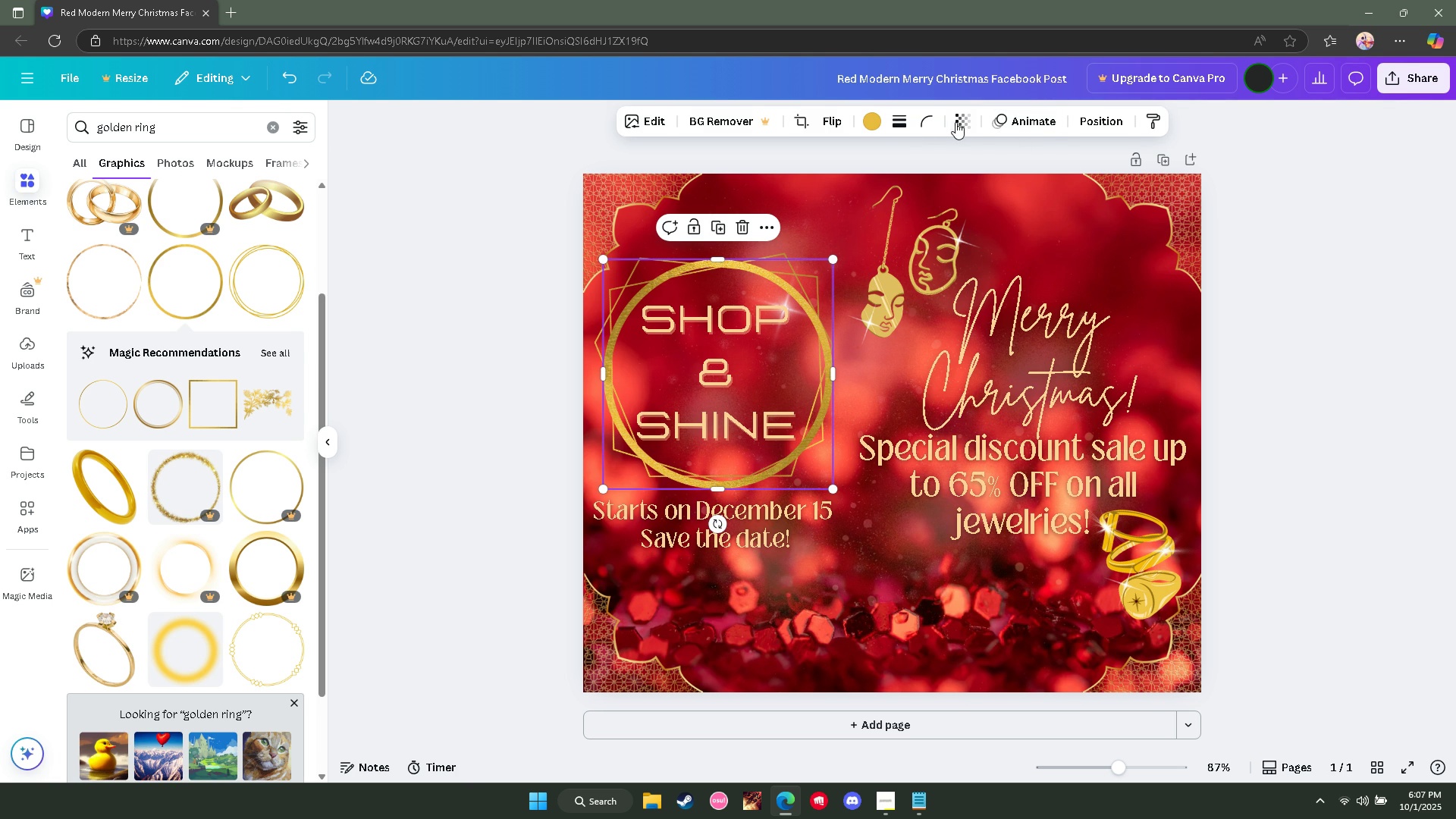 
left_click([956, 122])
 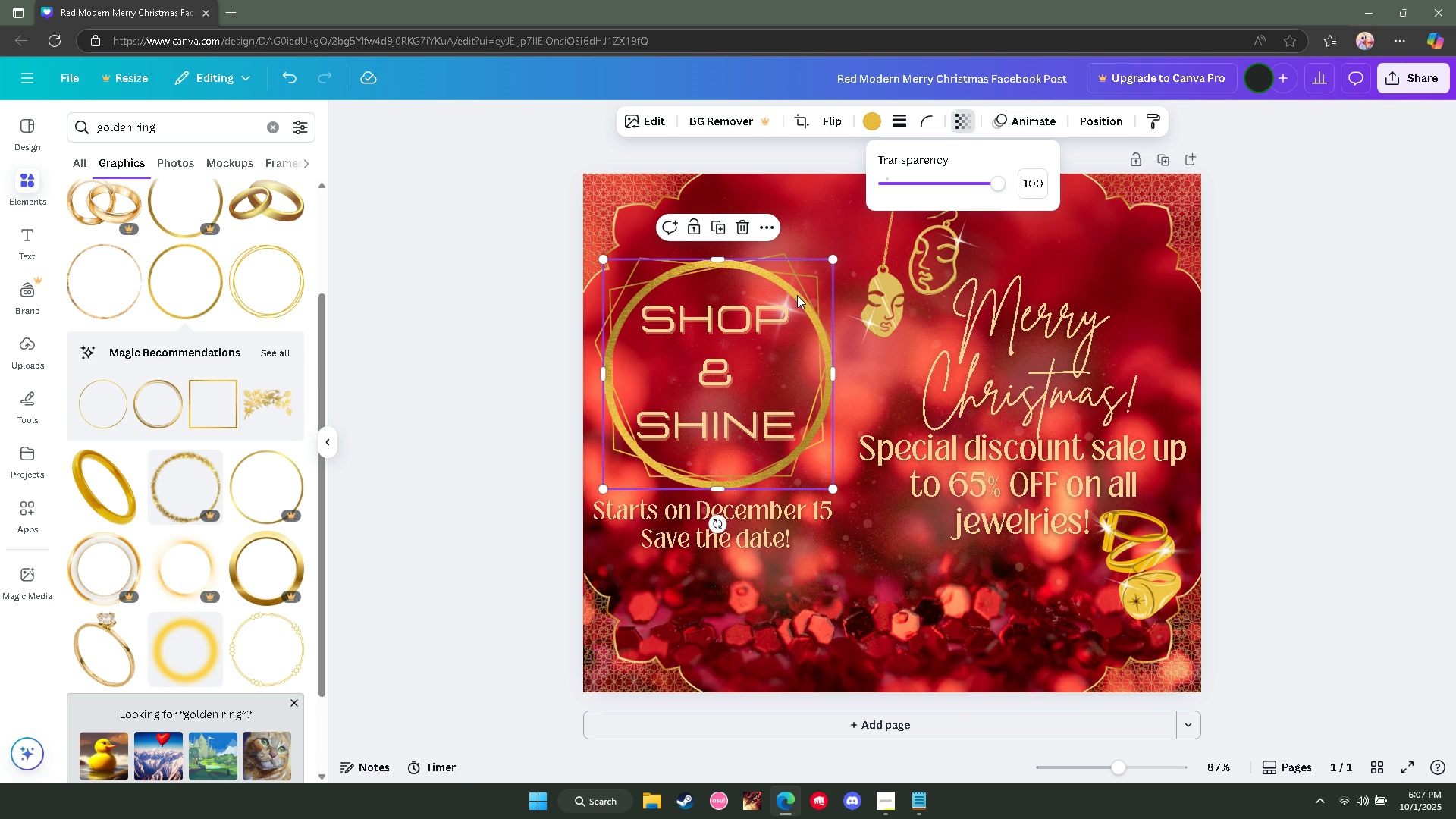 
left_click([797, 295])
 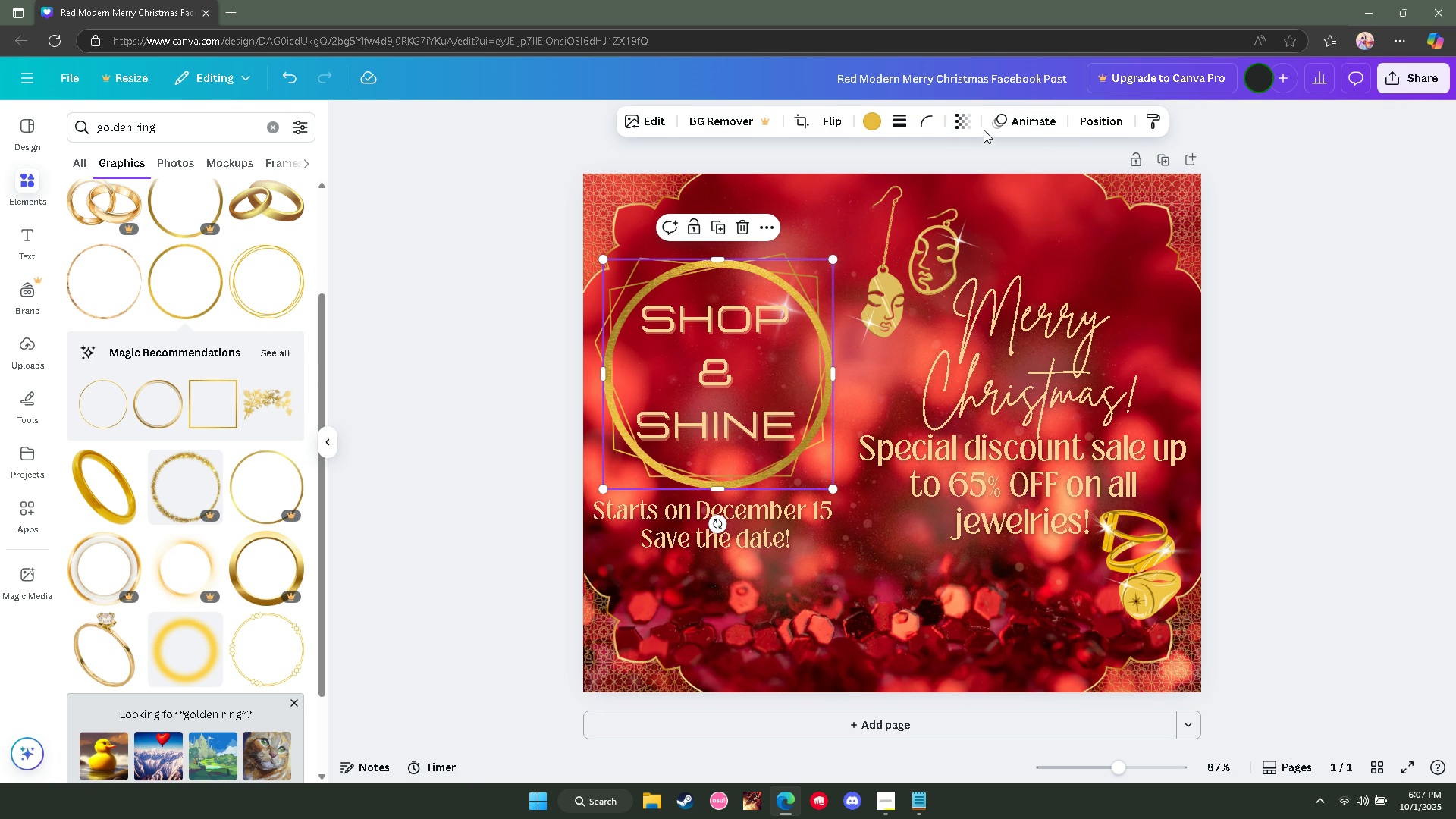 
left_click([963, 125])